 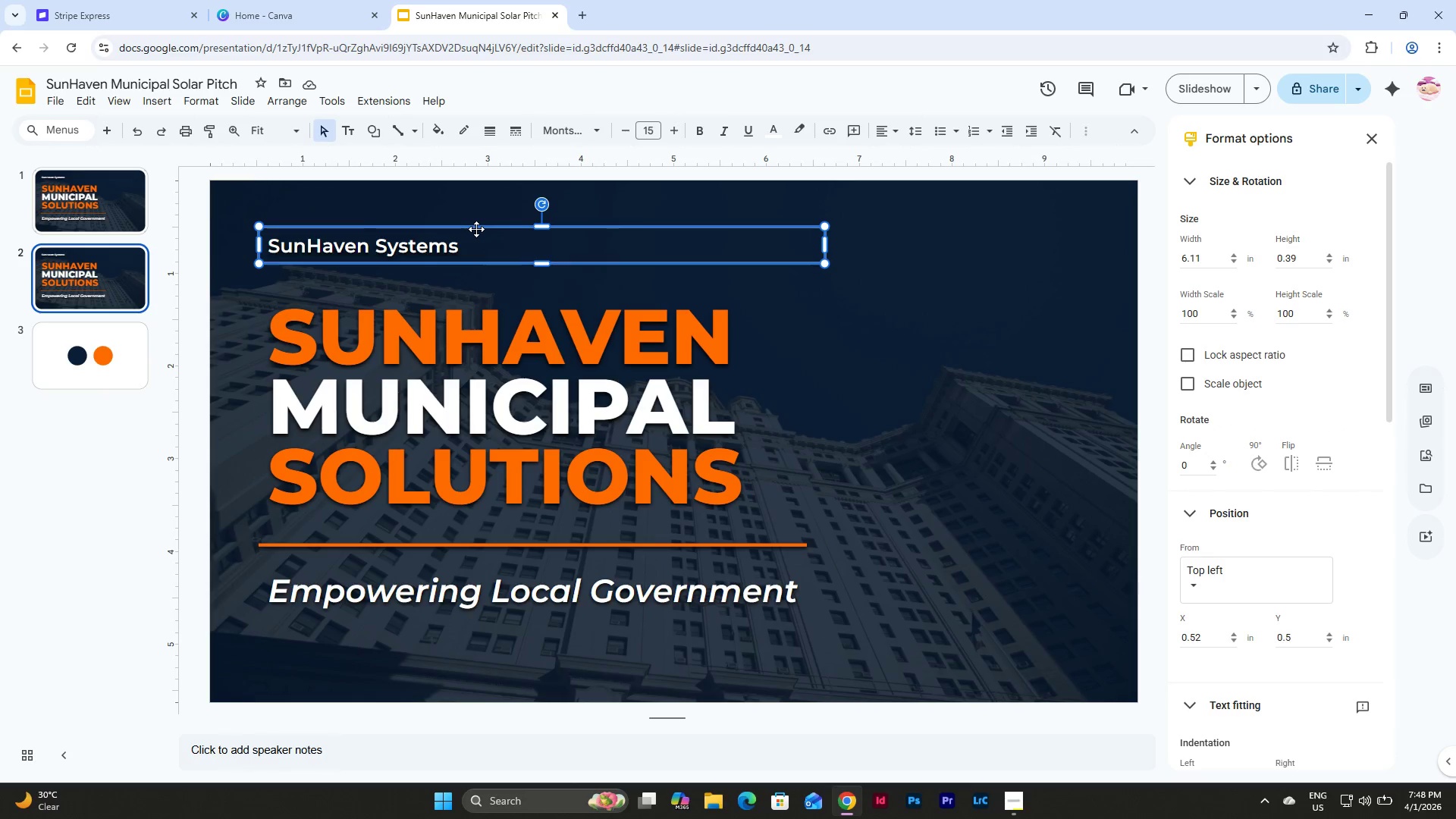 
key(Backspace)
 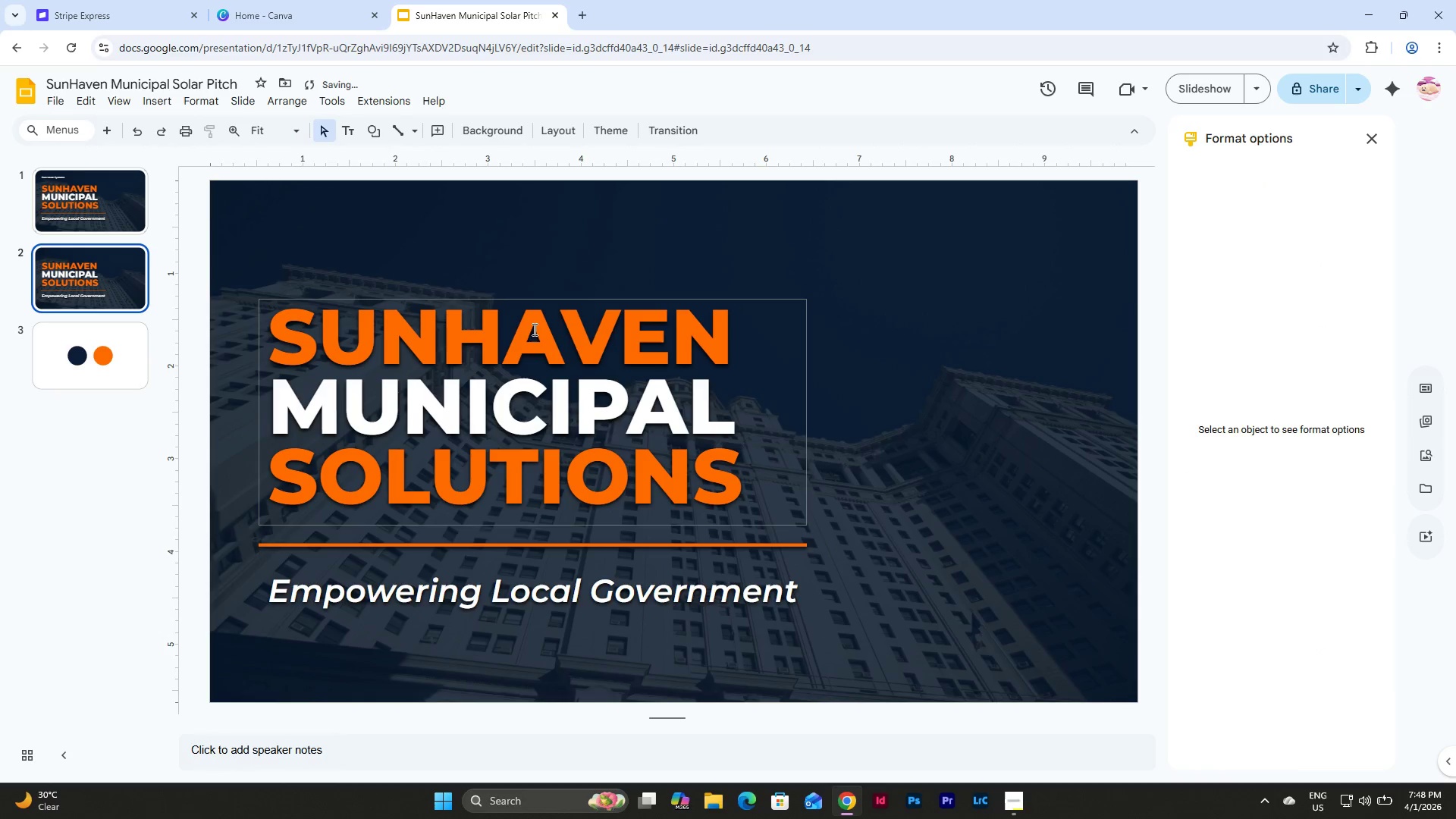 
left_click([533, 320])
 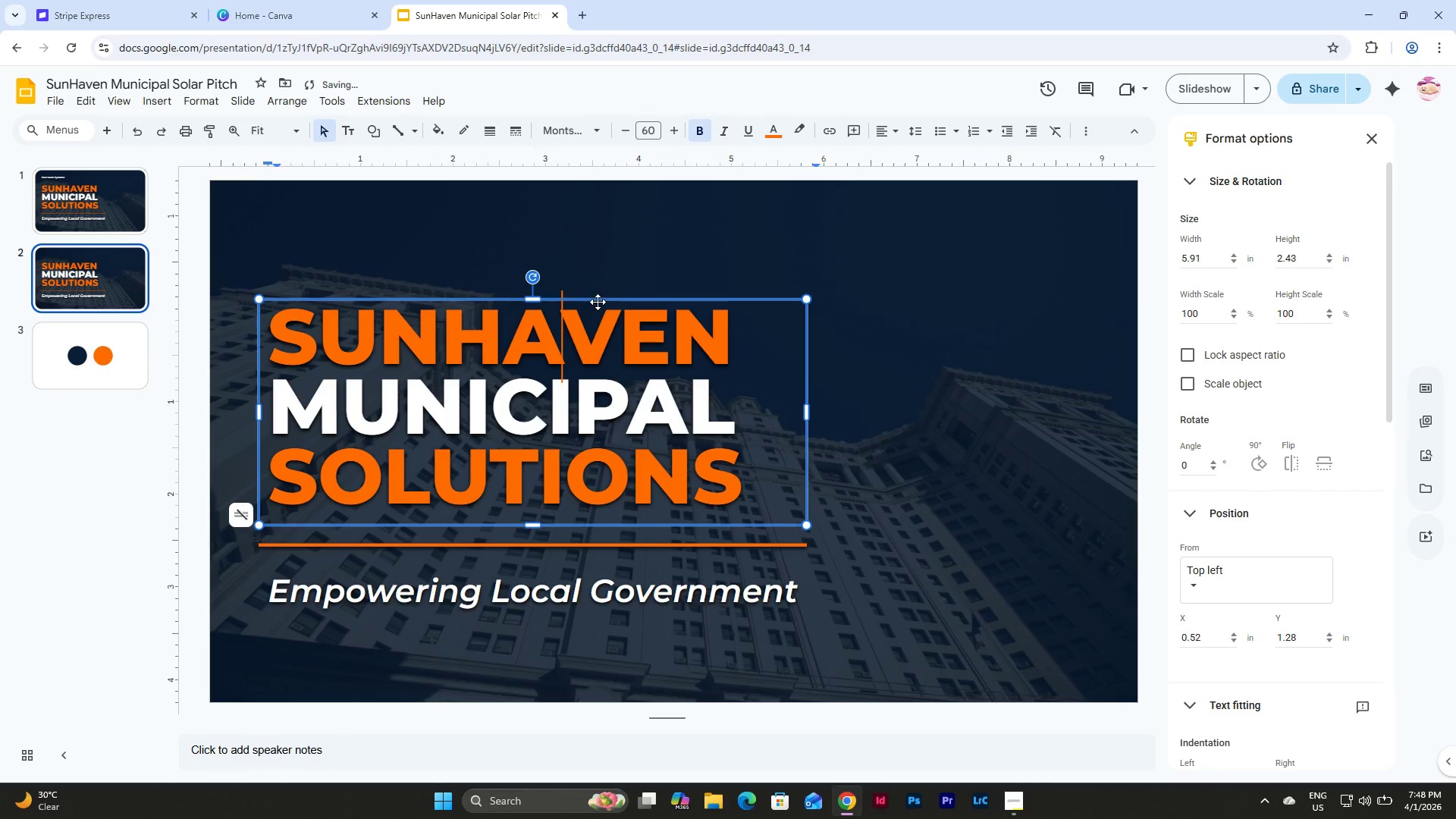 
left_click([599, 300])
 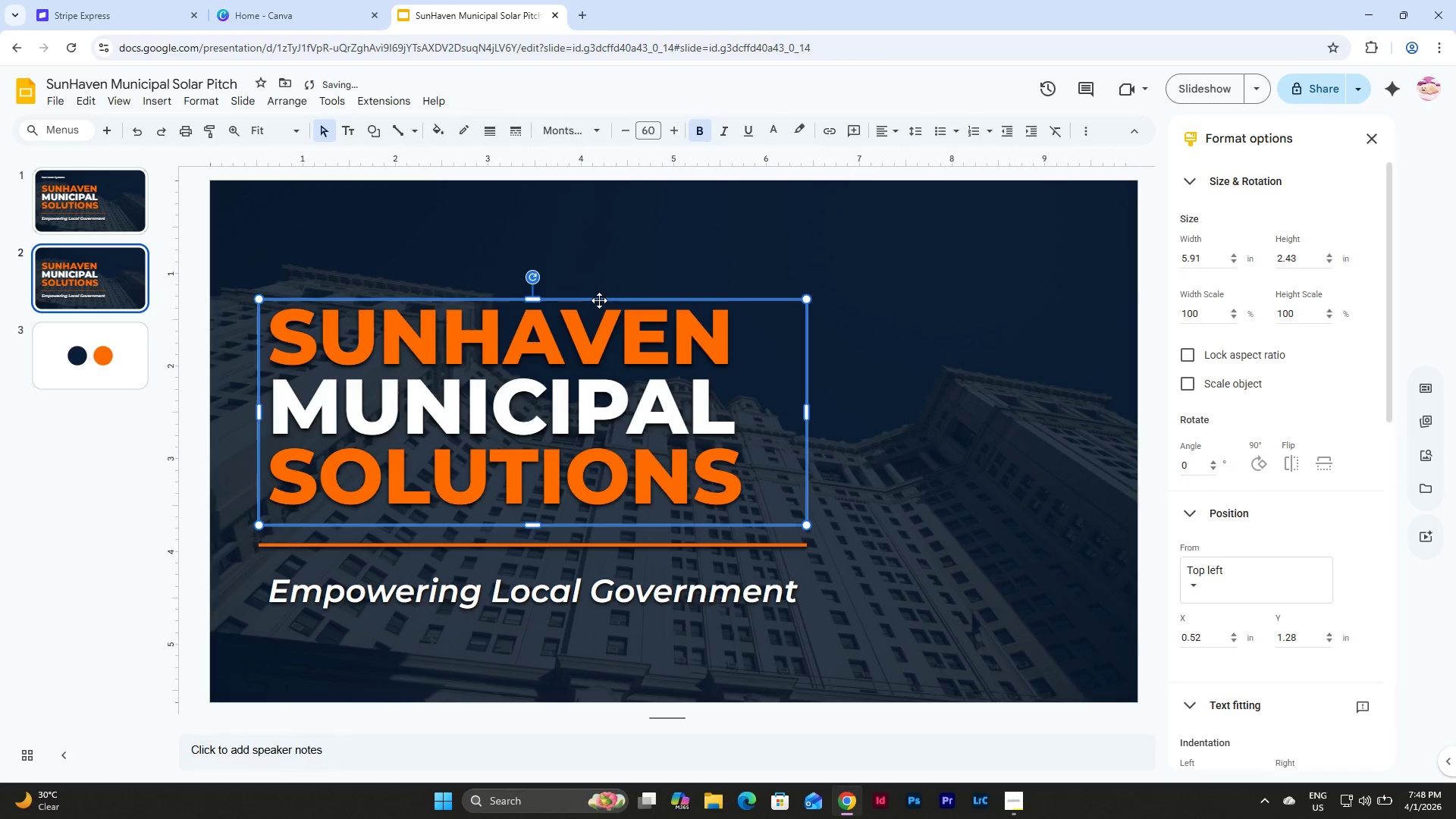 
key(Backspace)
 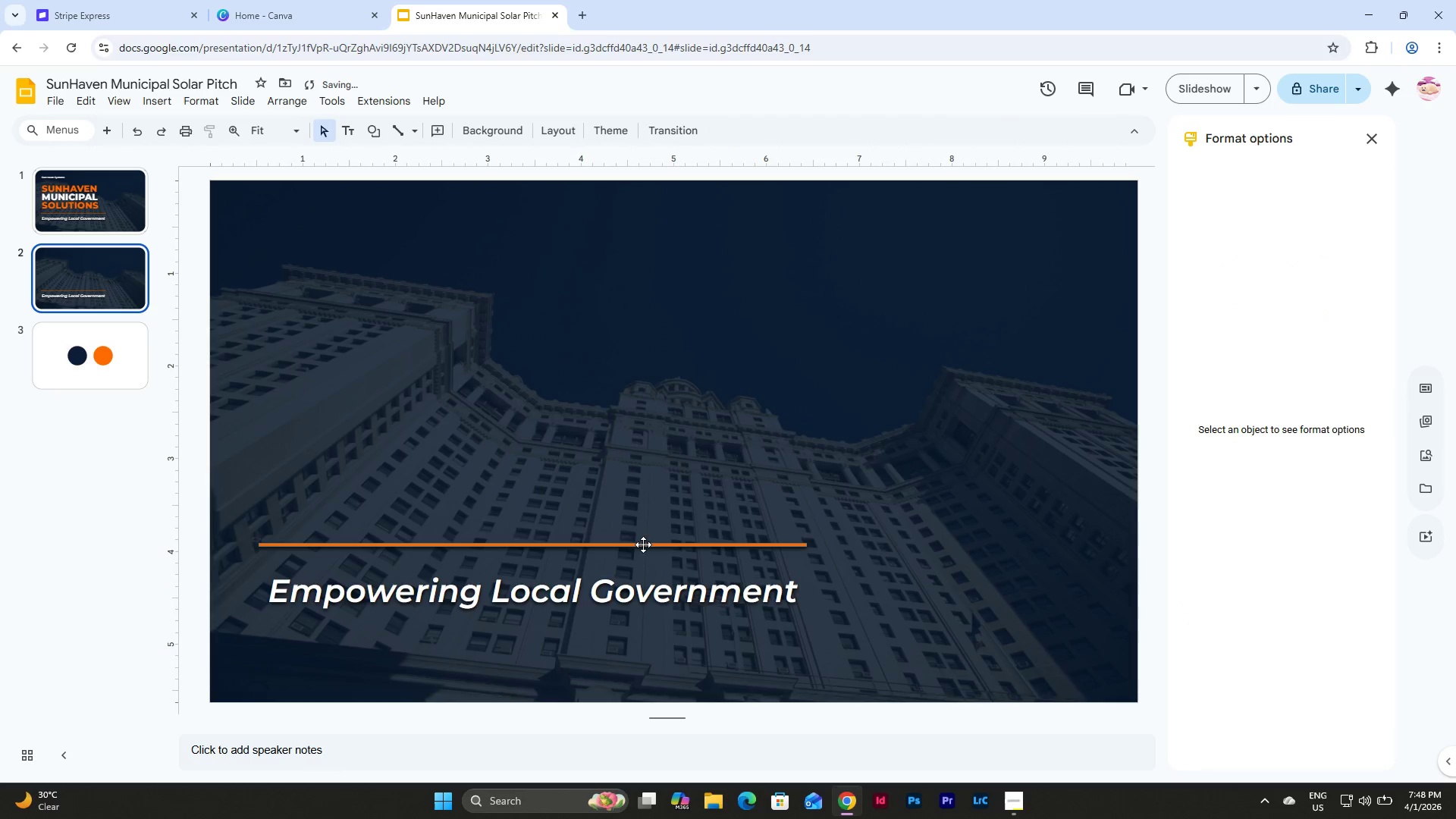 
left_click([642, 548])
 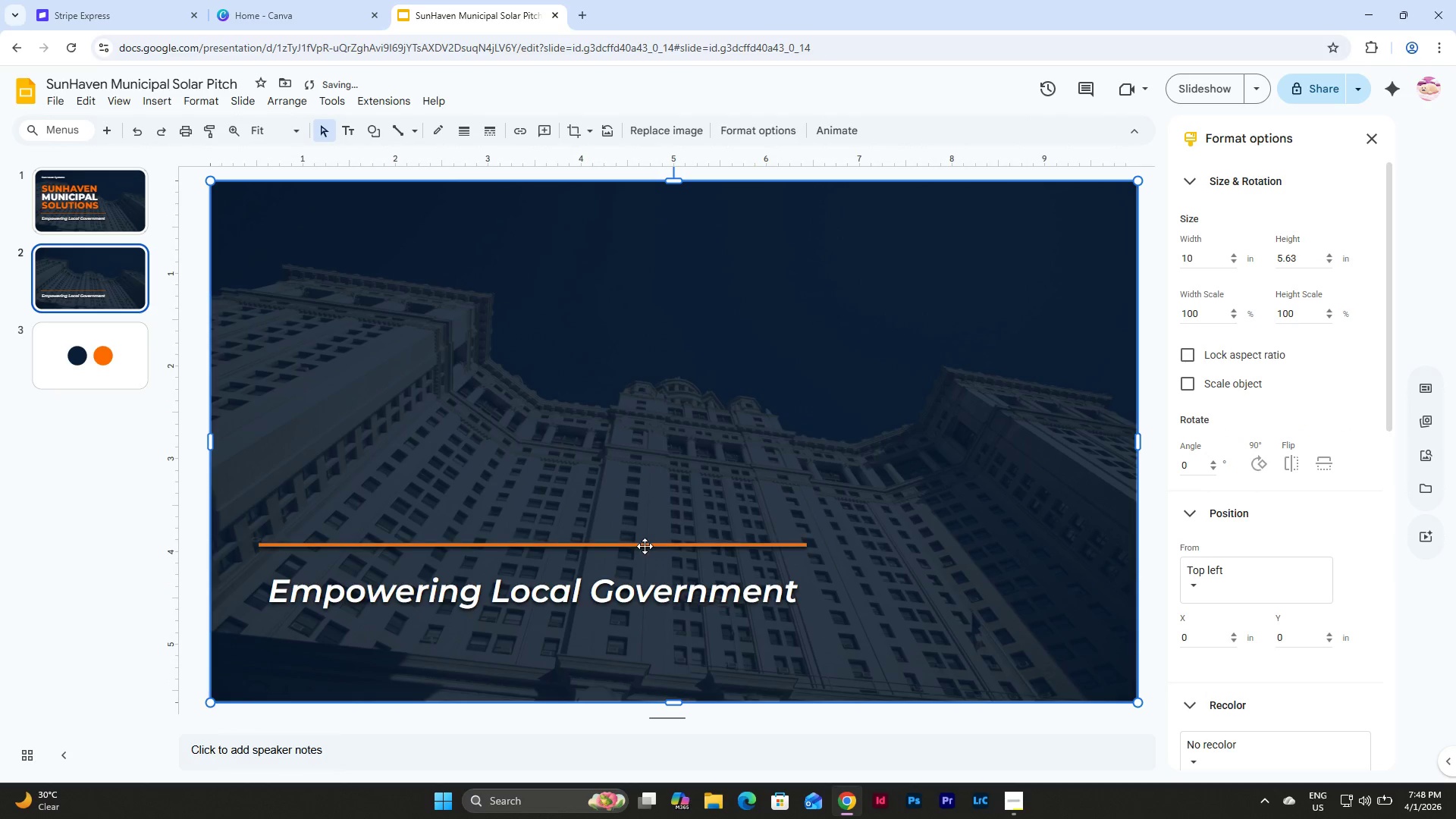 
left_click([645, 546])
 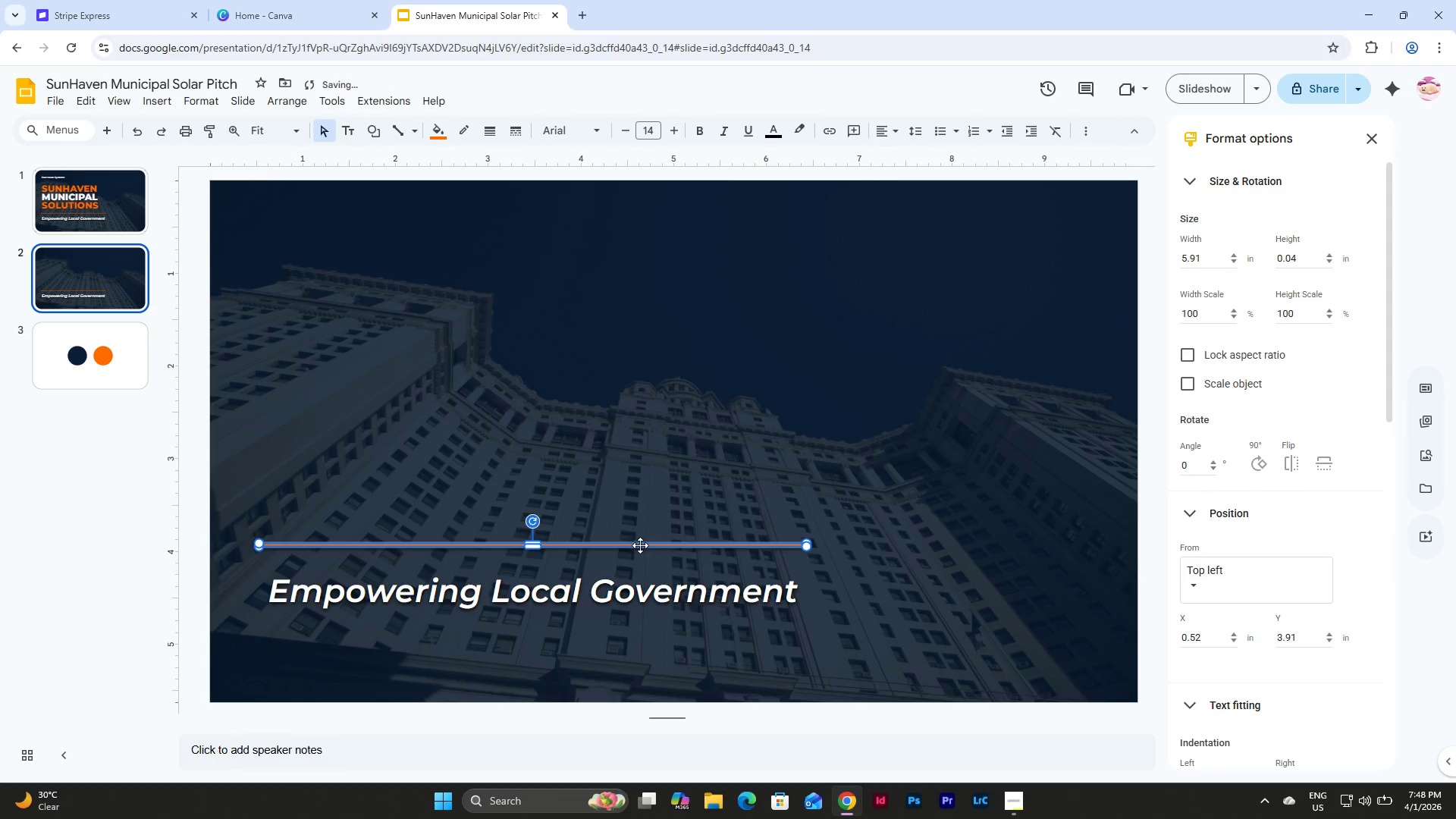 
key(Backspace)
 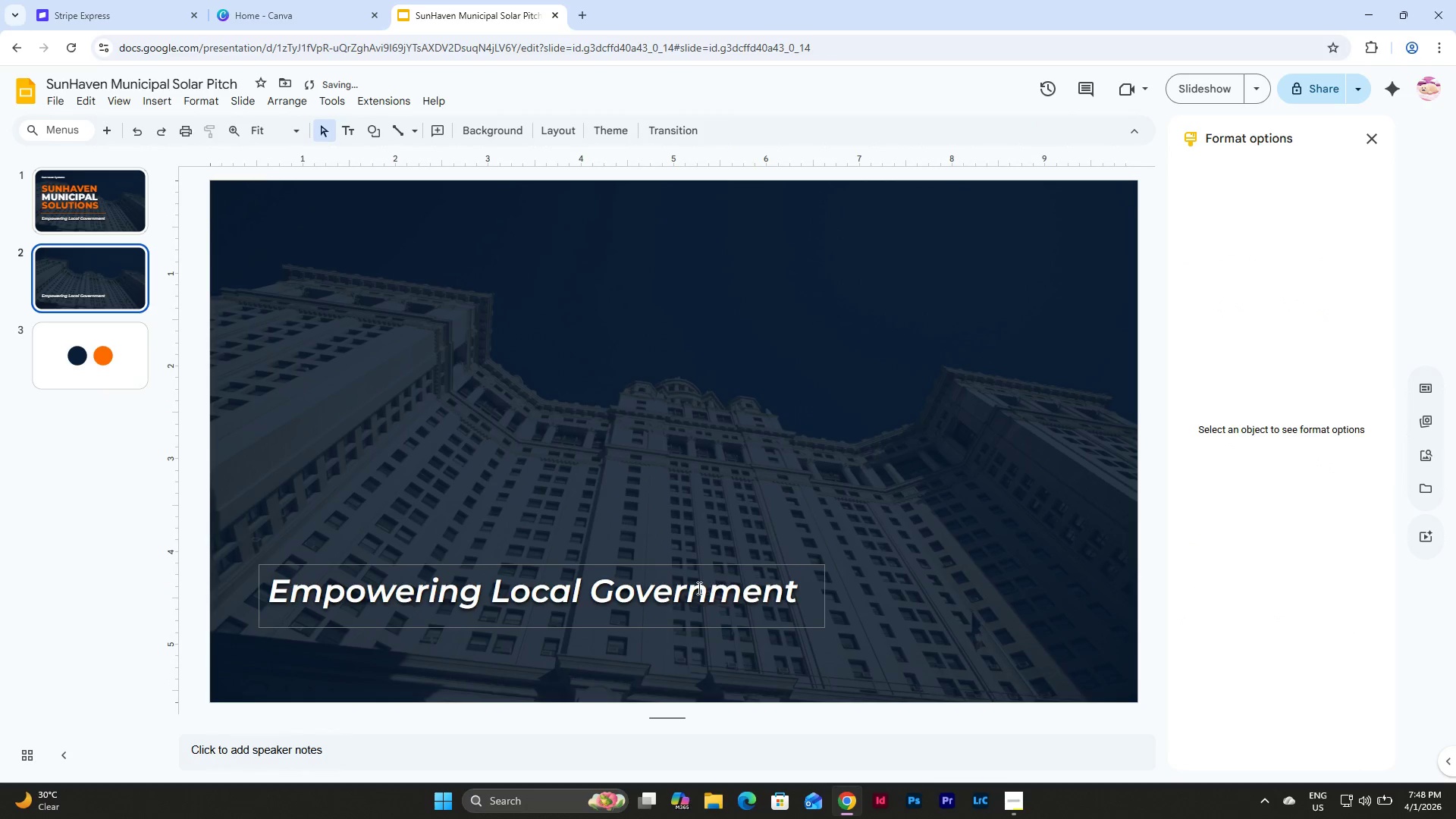 
left_click([697, 588])
 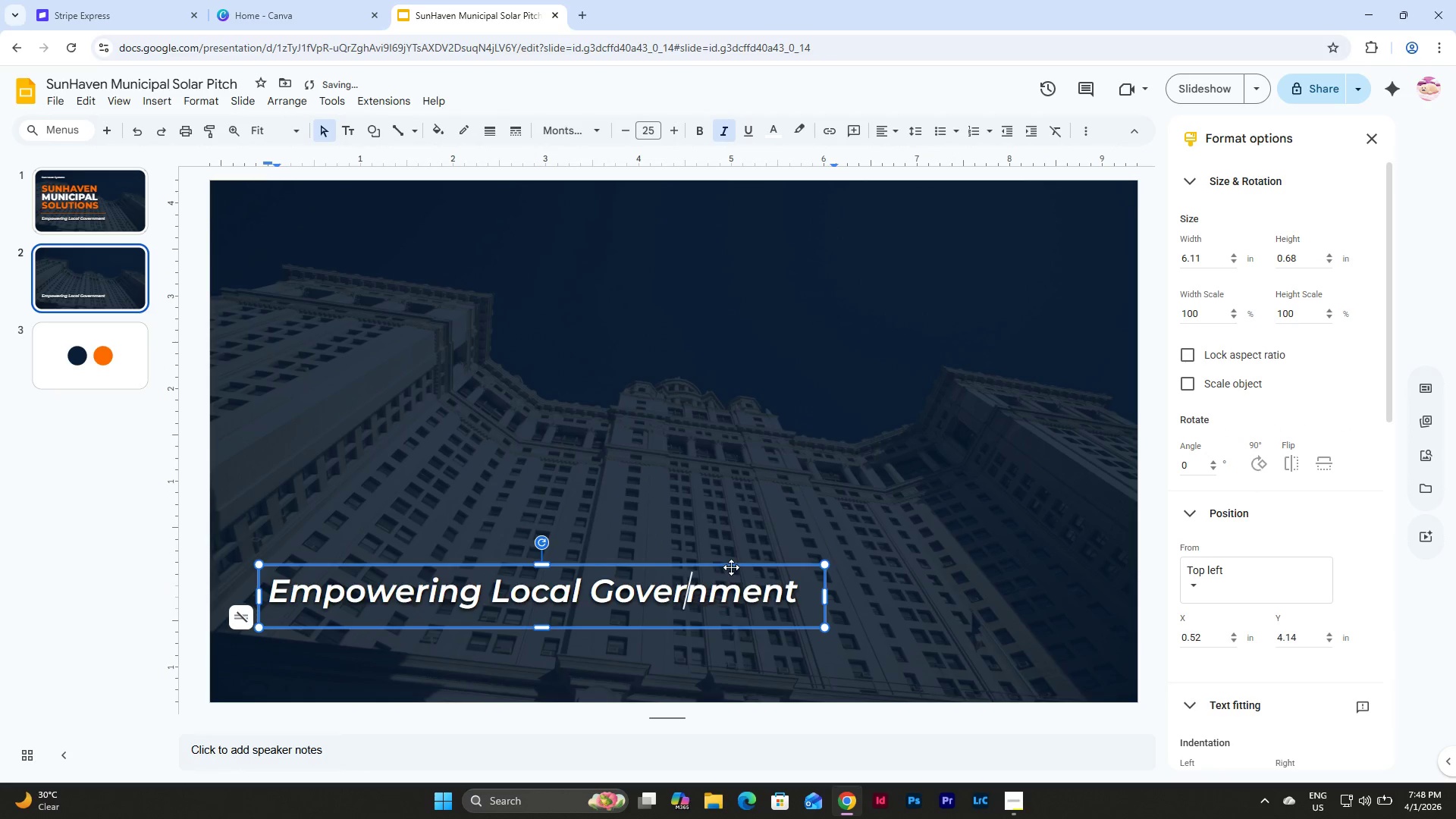 
left_click([736, 565])
 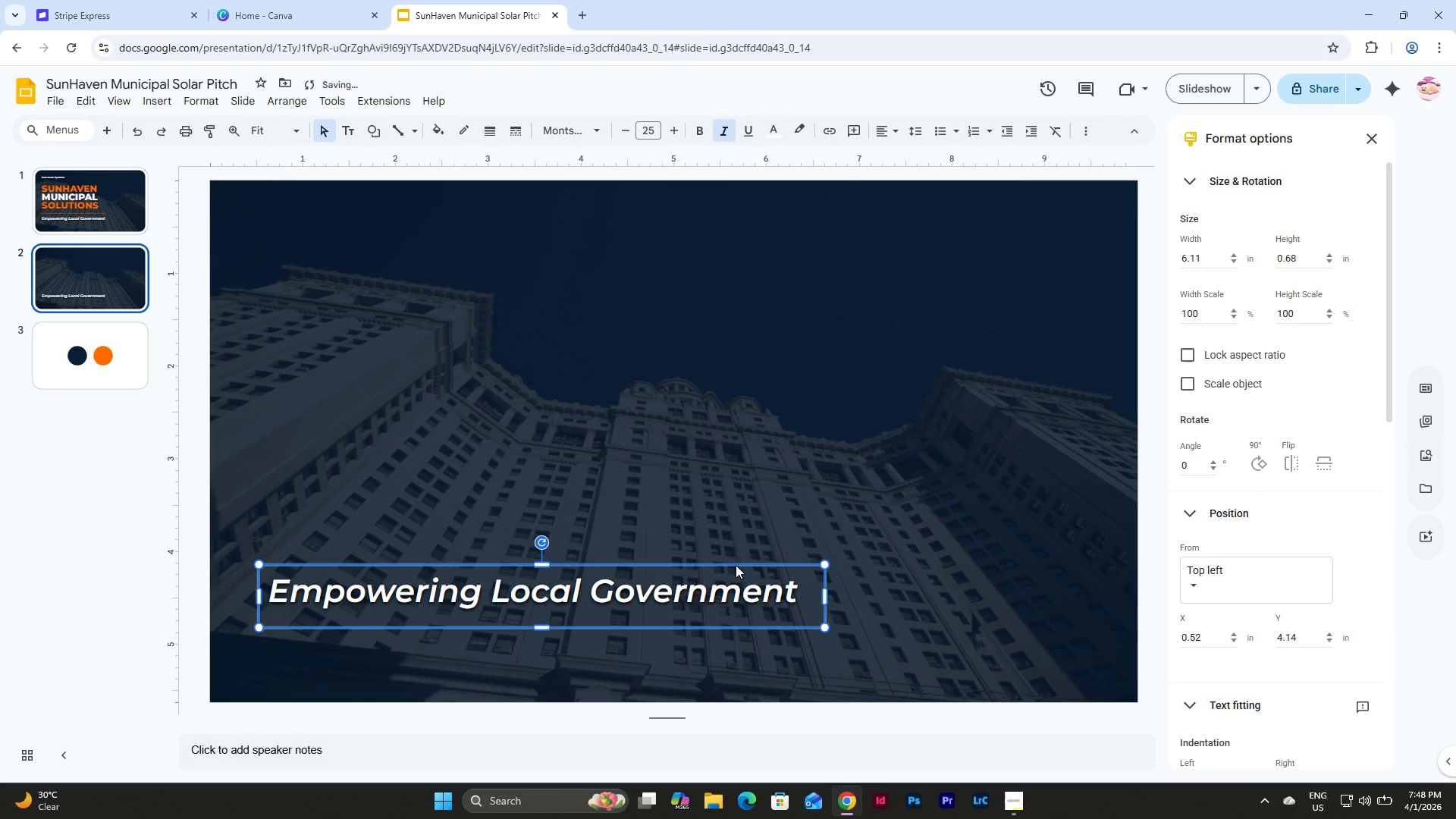 
left_click_drag(start_coordinate=[736, 565], to_coordinate=[733, 228])
 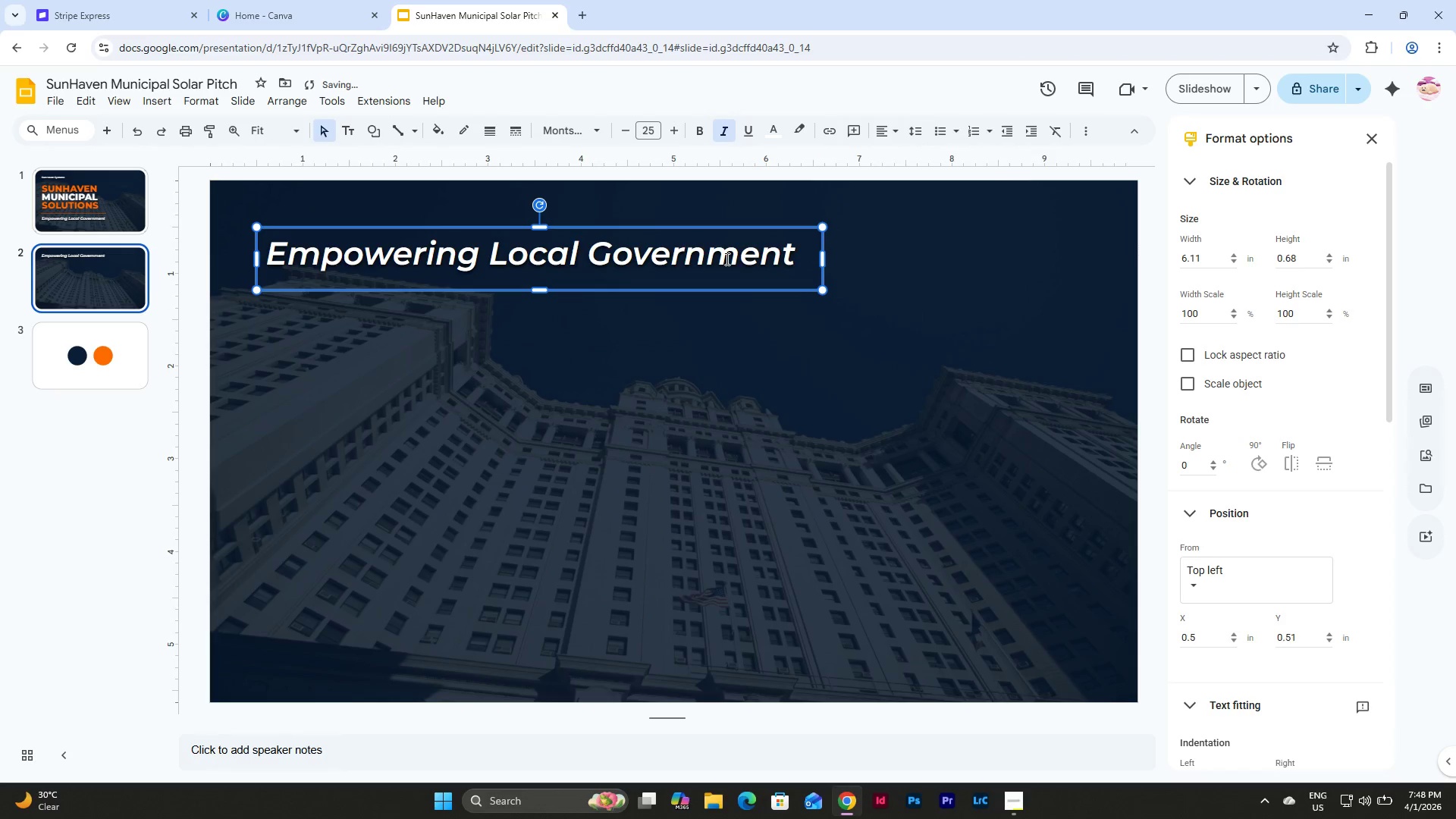 
left_click([726, 259])
 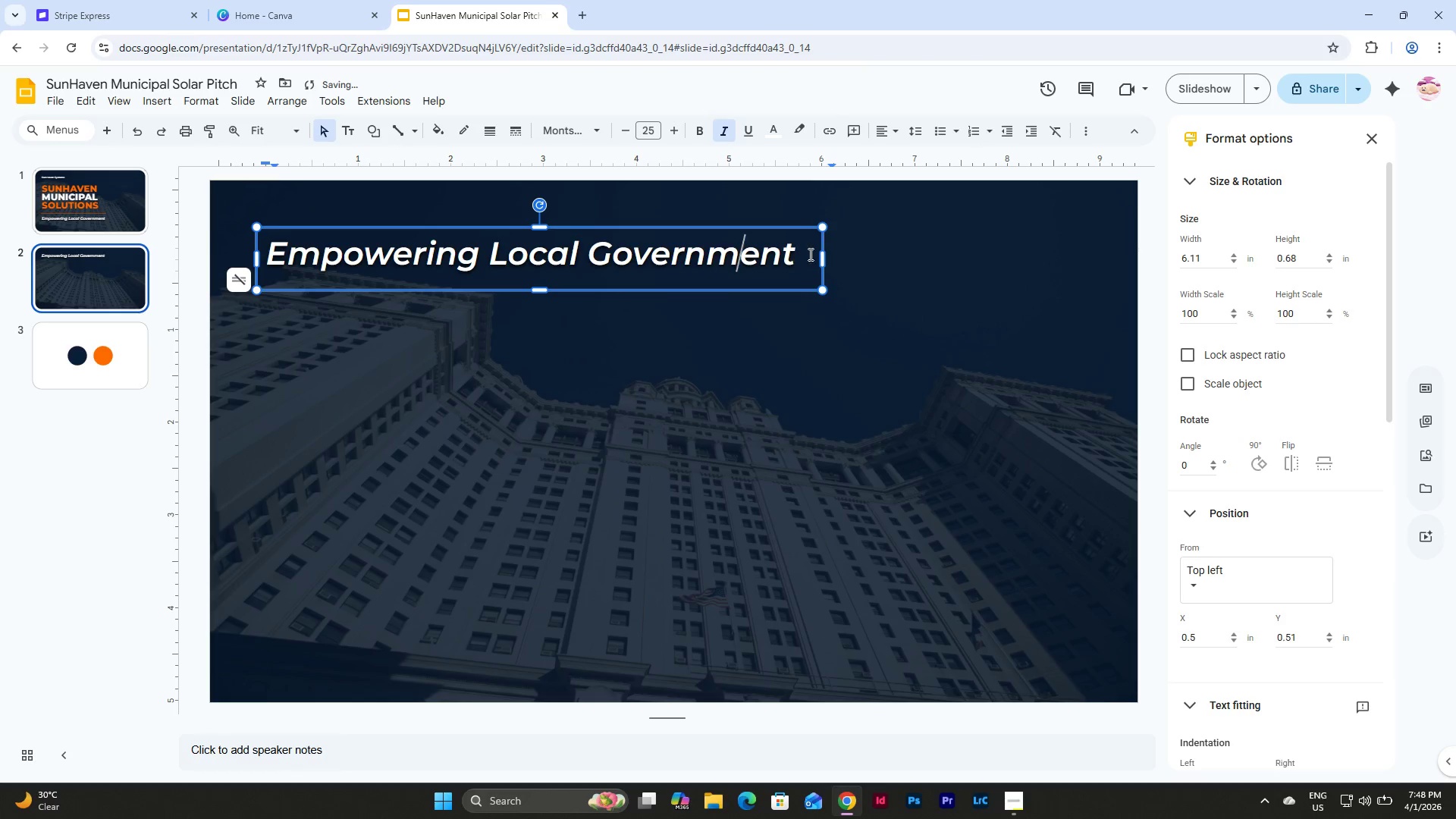 
left_click_drag(start_coordinate=[809, 254], to_coordinate=[268, 249])
 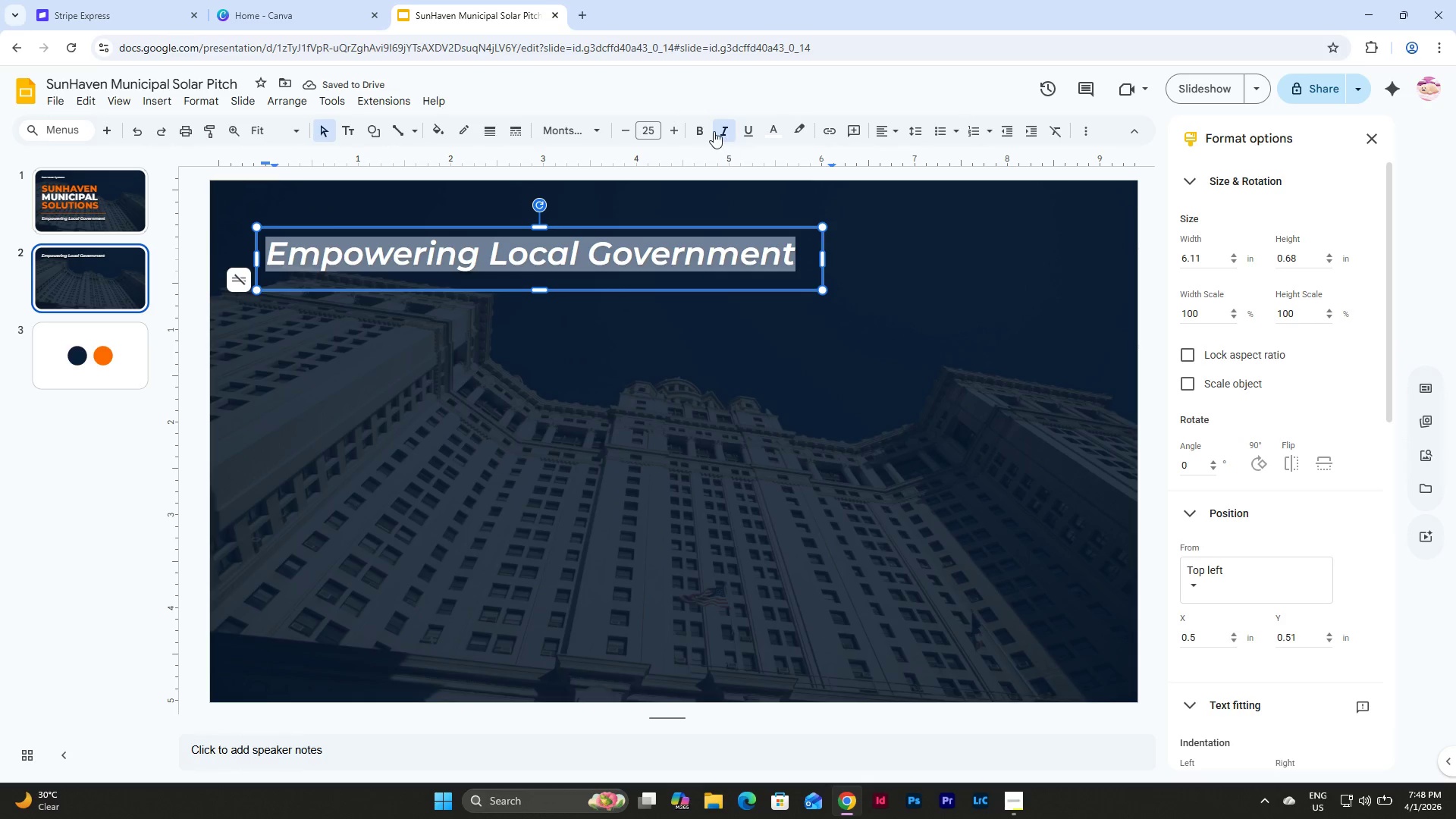 
left_click([720, 130])
 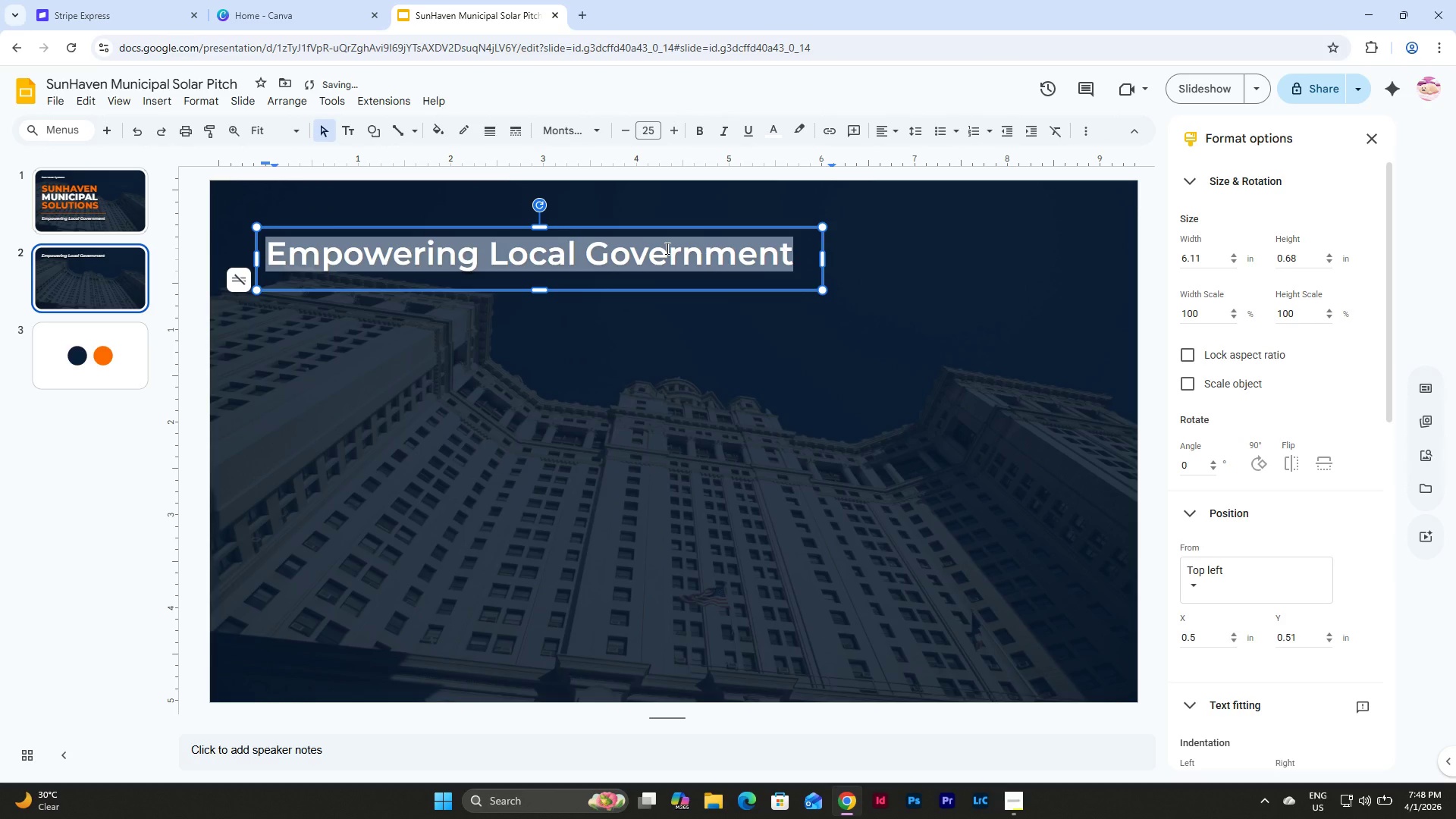 
type(THE BUDGET BURDEN)
 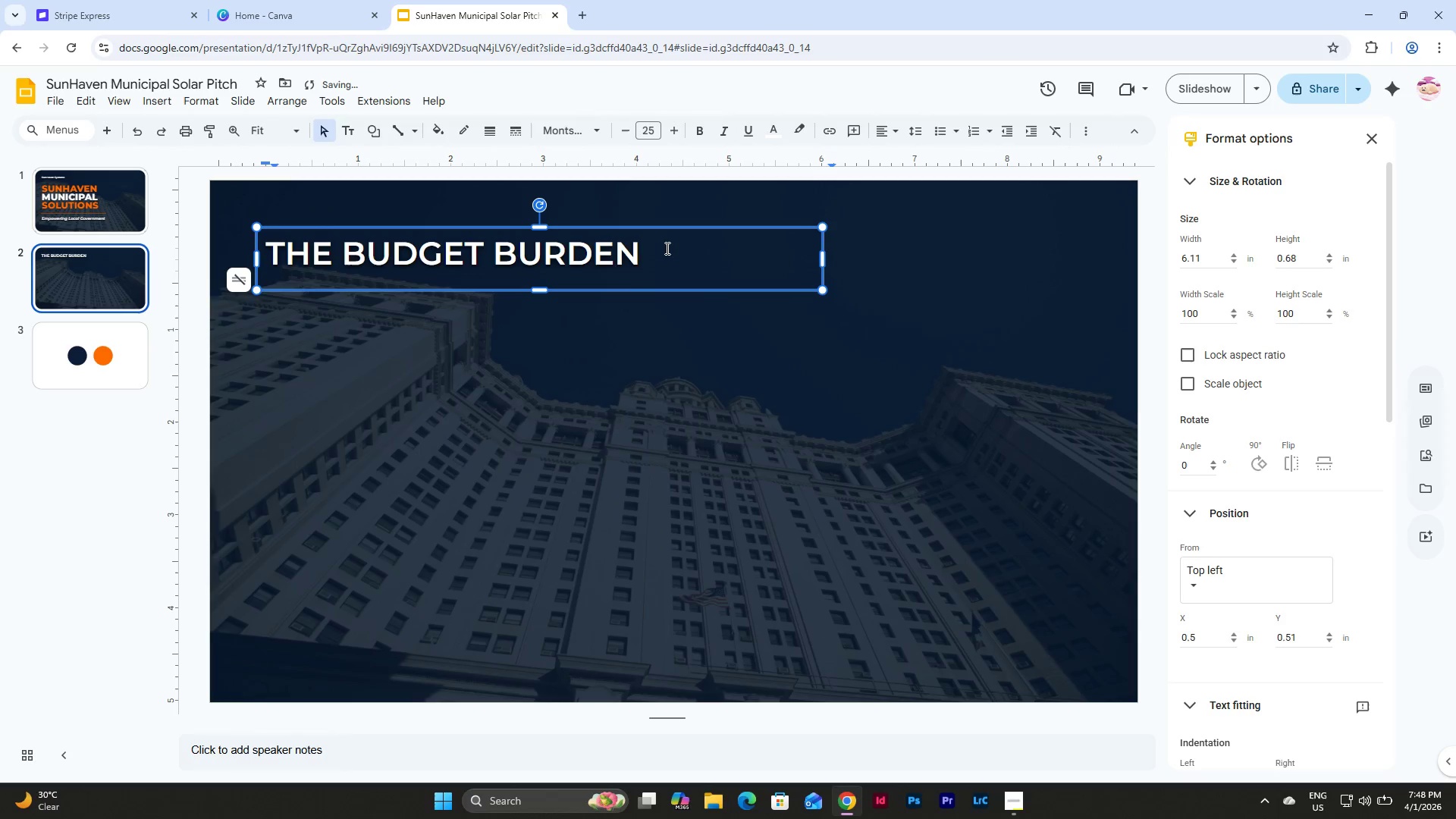 
left_click_drag(start_coordinate=[666, 248], to_coordinate=[271, 234])
 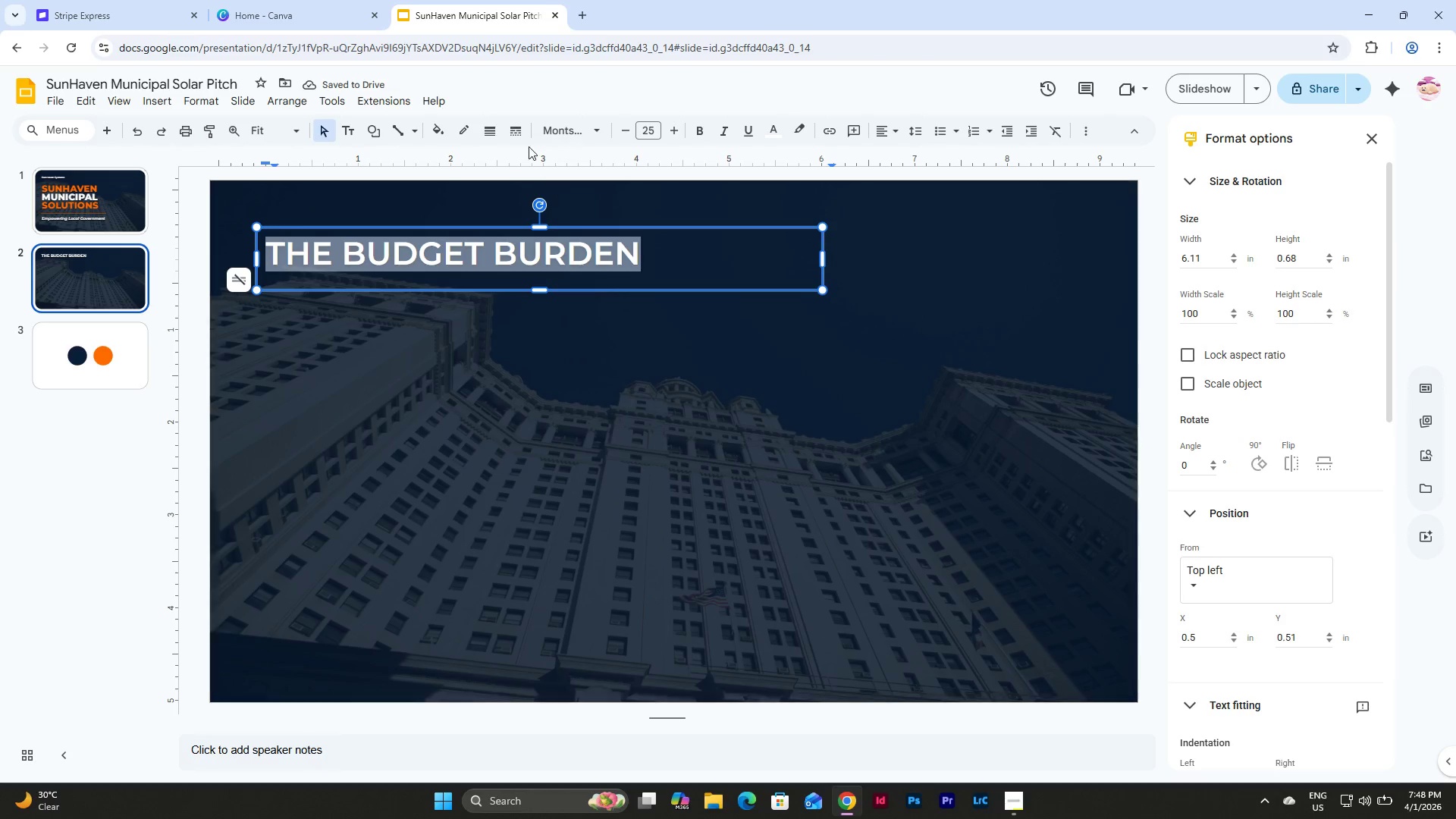 
left_click([557, 124])
 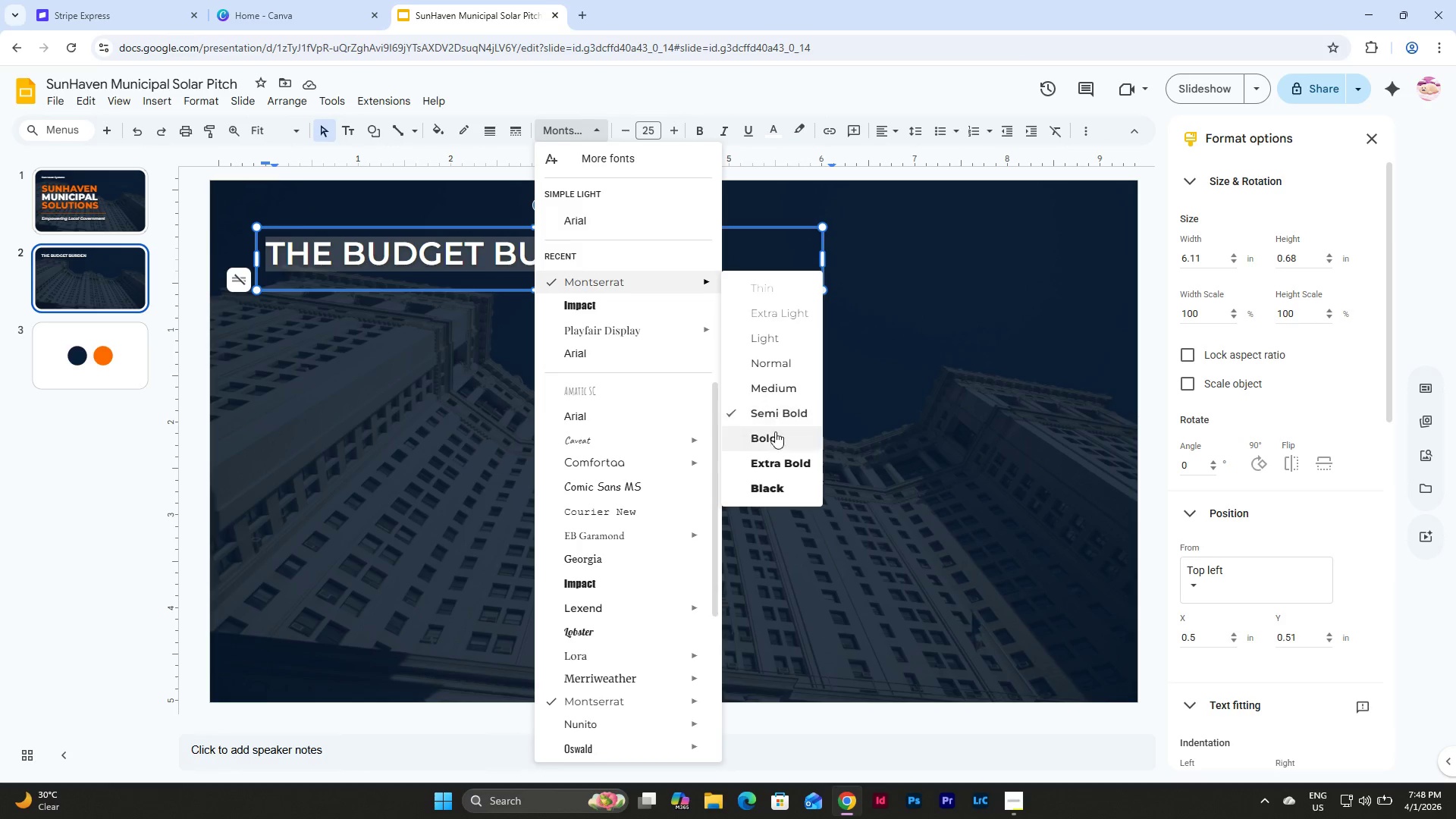 
left_click([771, 470])
 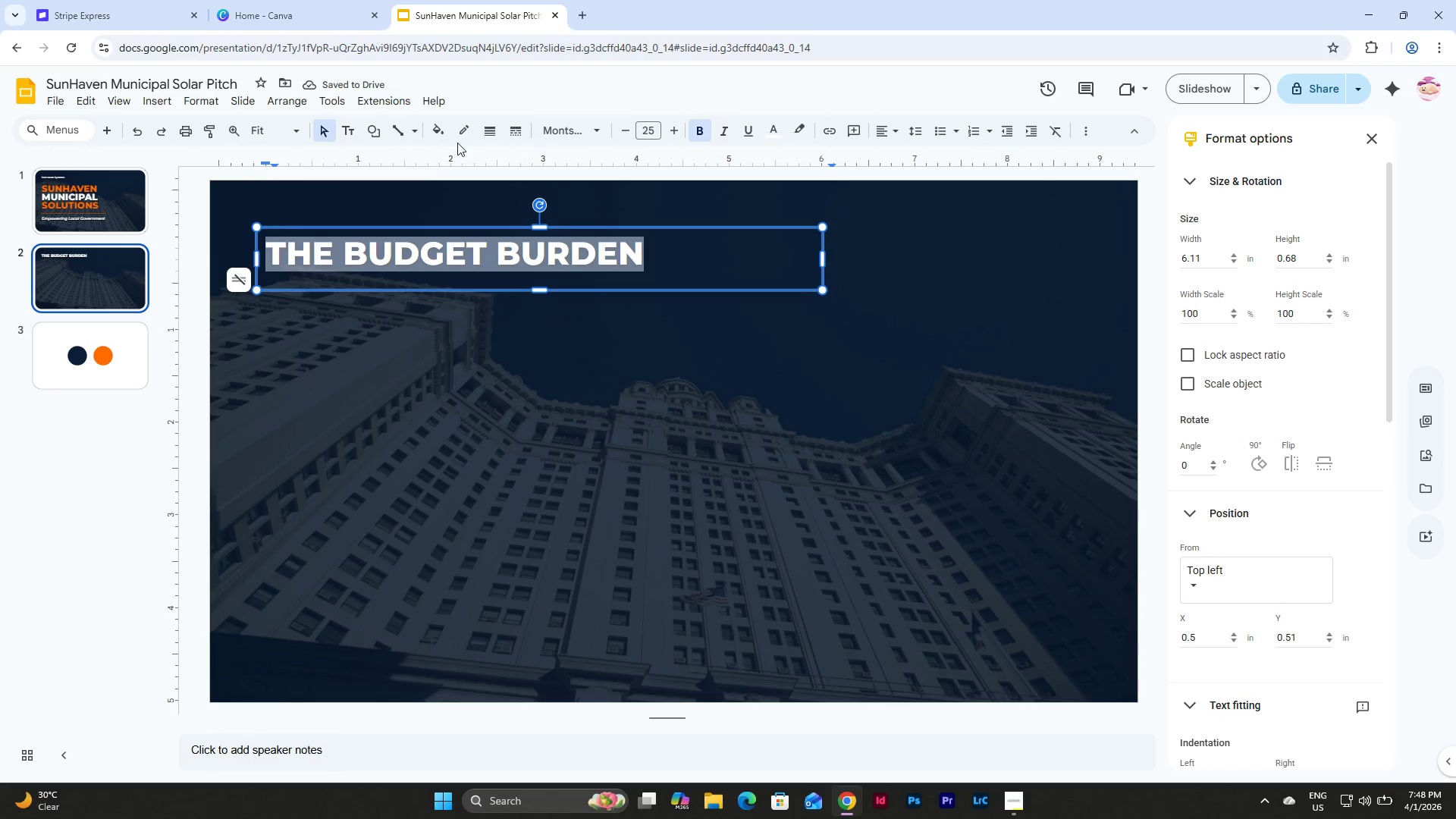 
left_click([776, 130])
 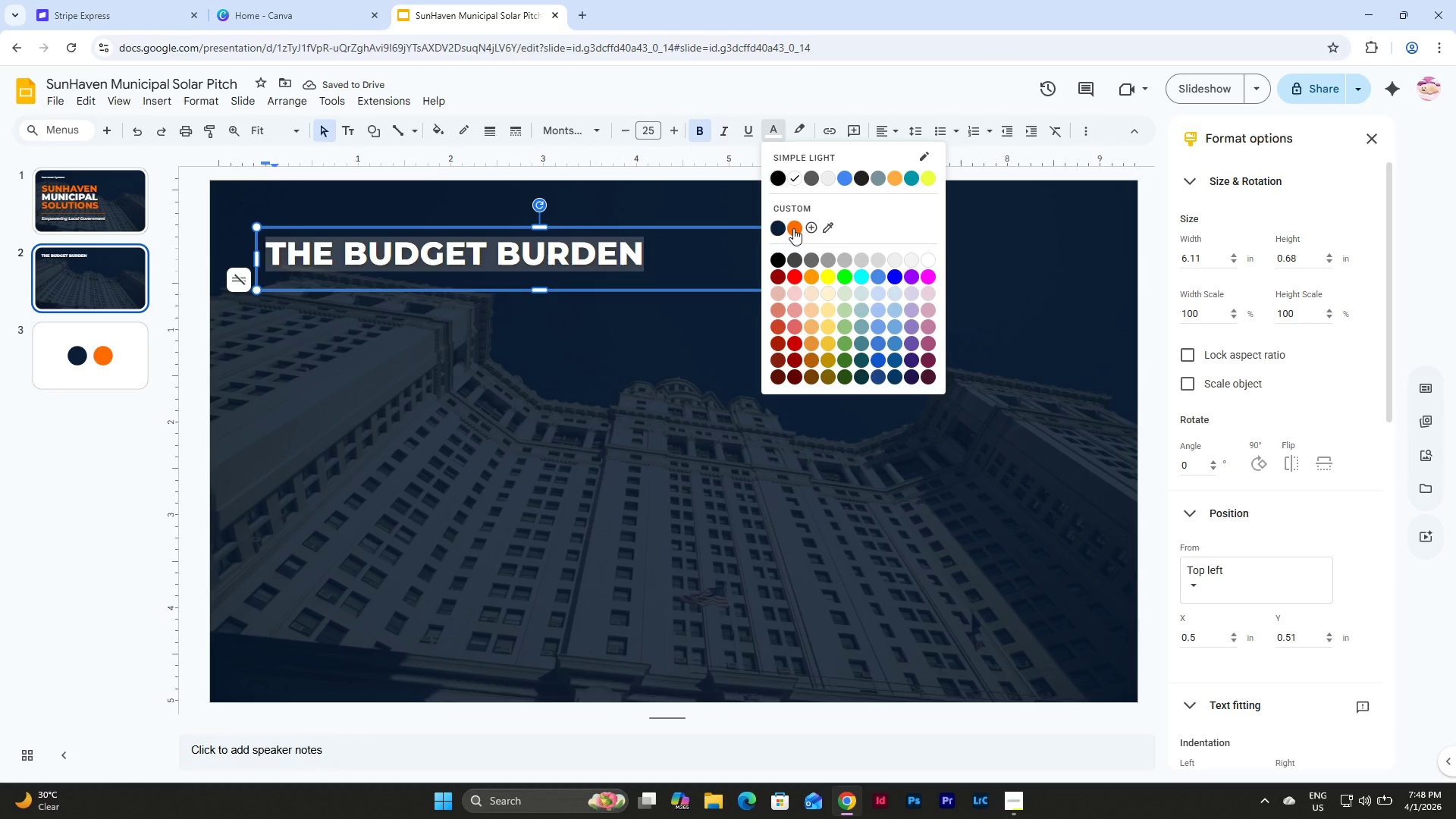 
left_click([797, 222])
 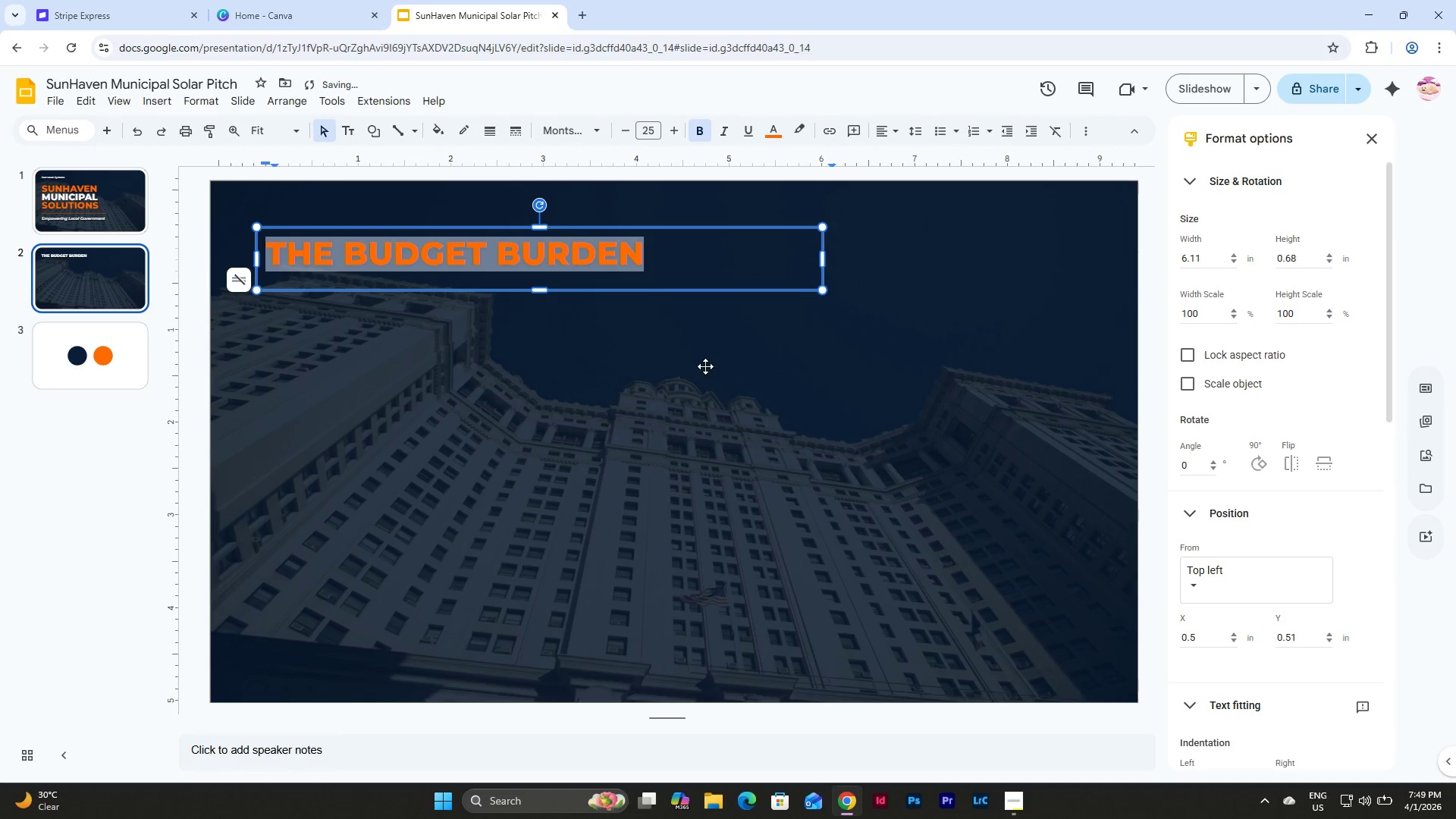 
left_click([704, 369])
 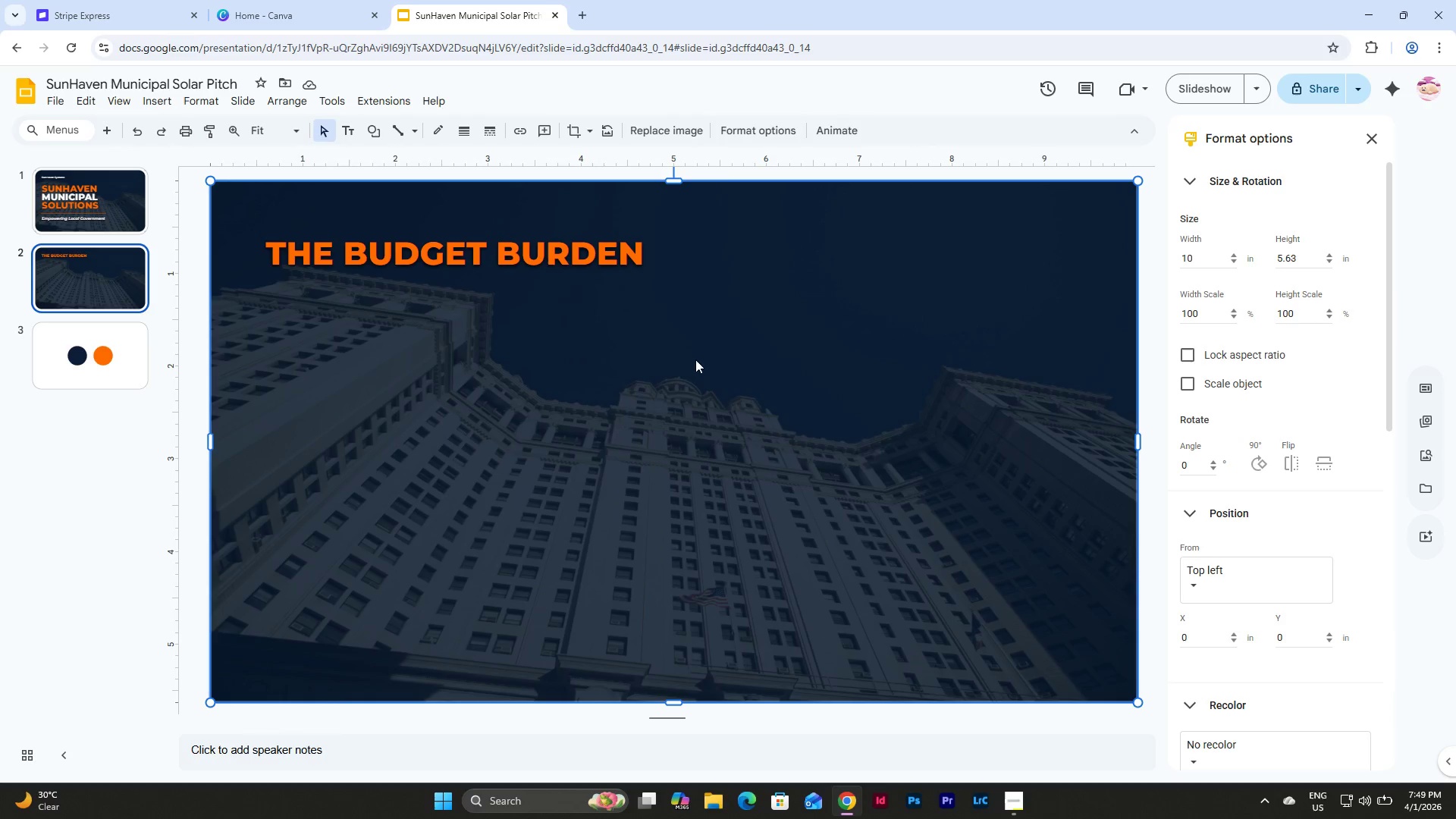 
wait(5.59)
 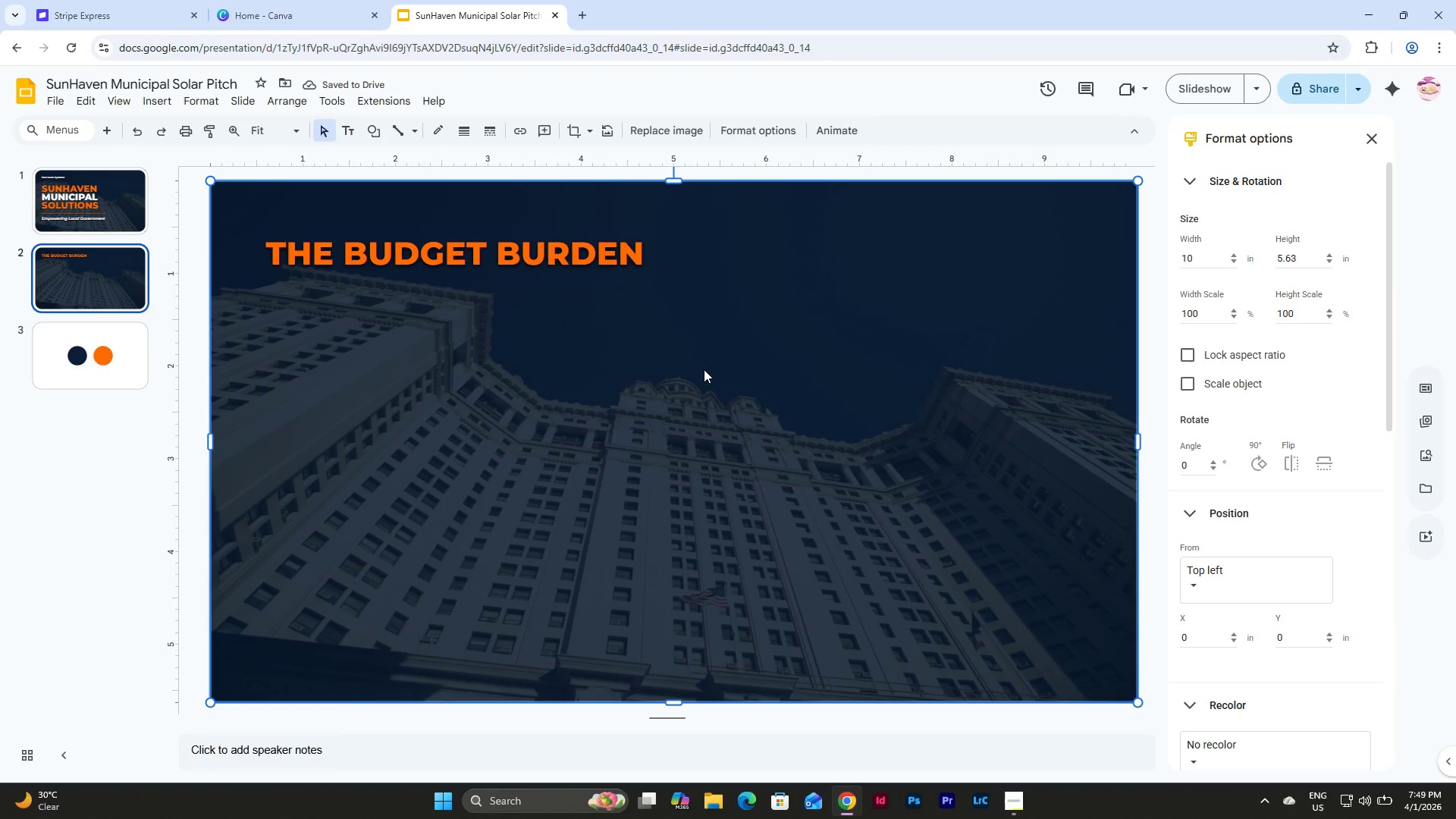 
left_click([607, 227])
 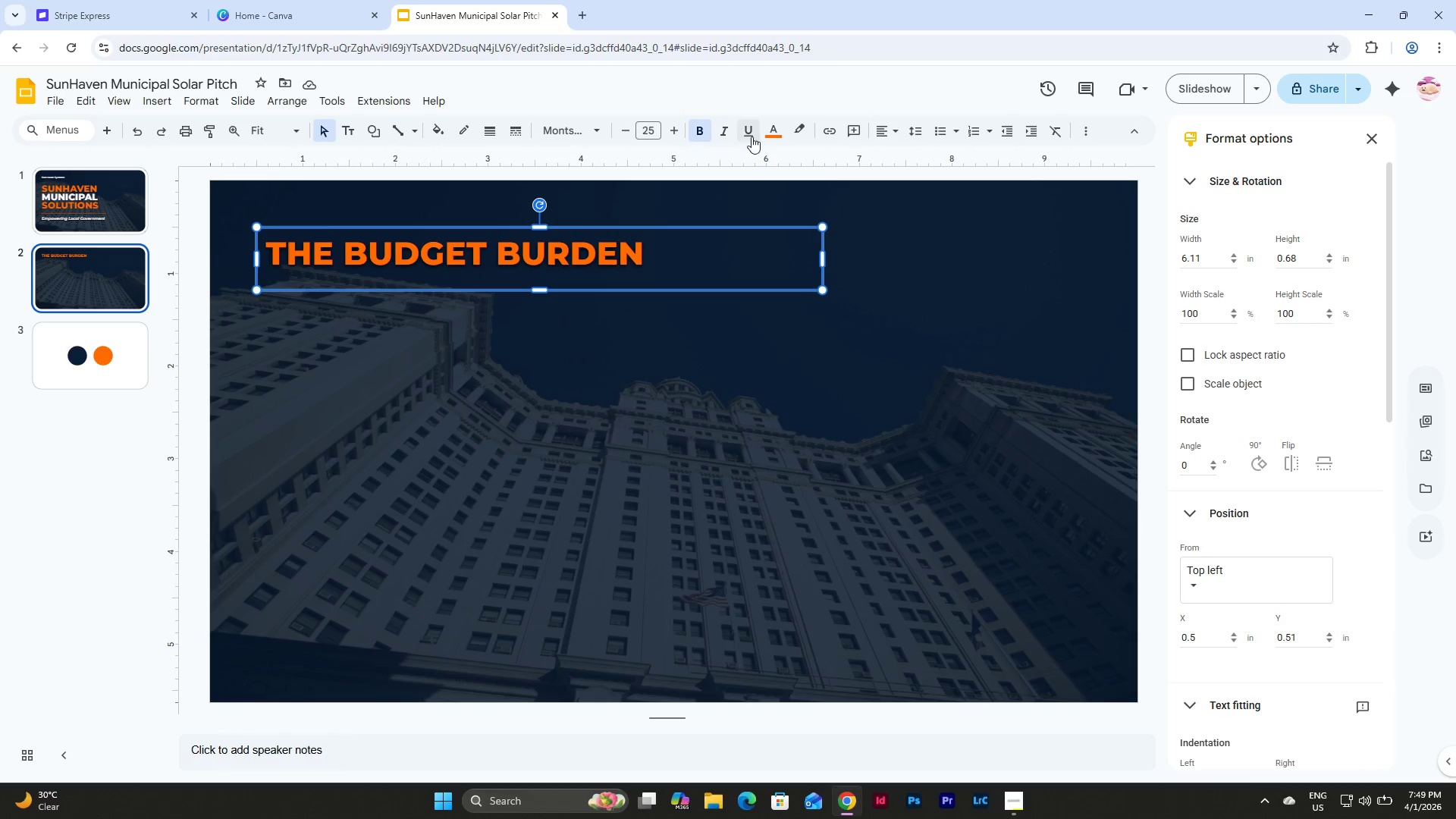 
left_click([771, 133])
 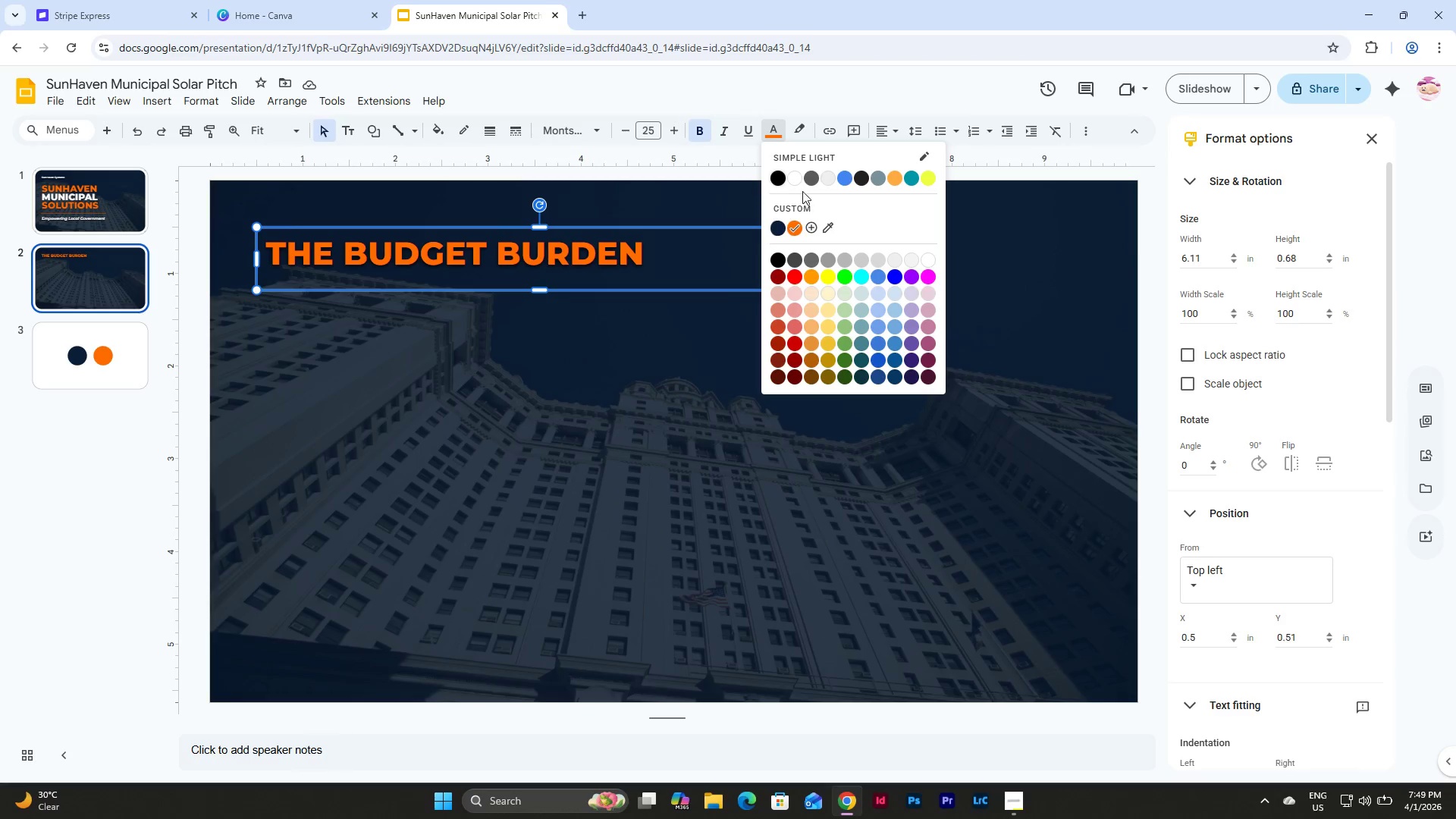 
wait(6.31)
 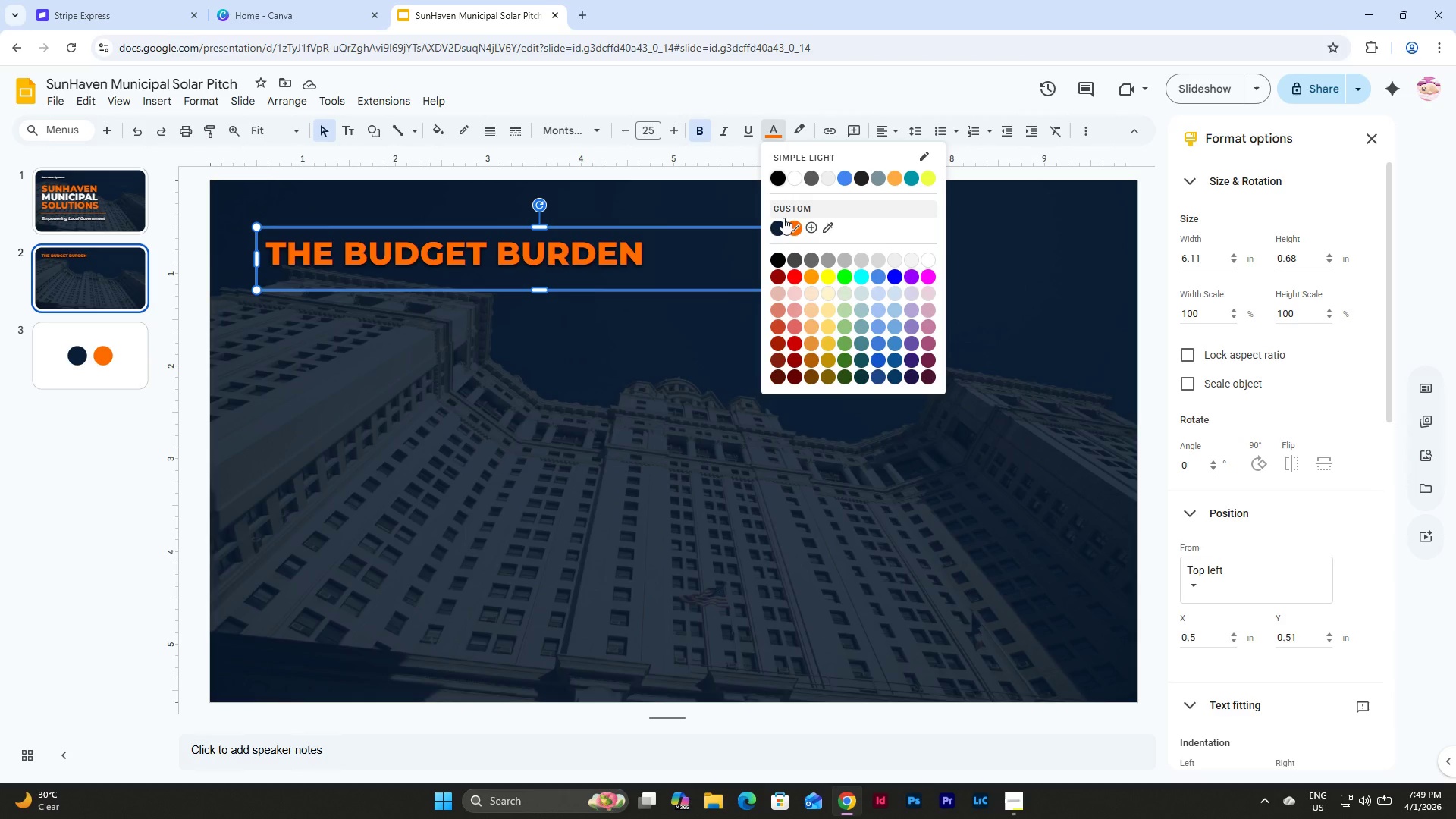 
left_click([800, 174])
 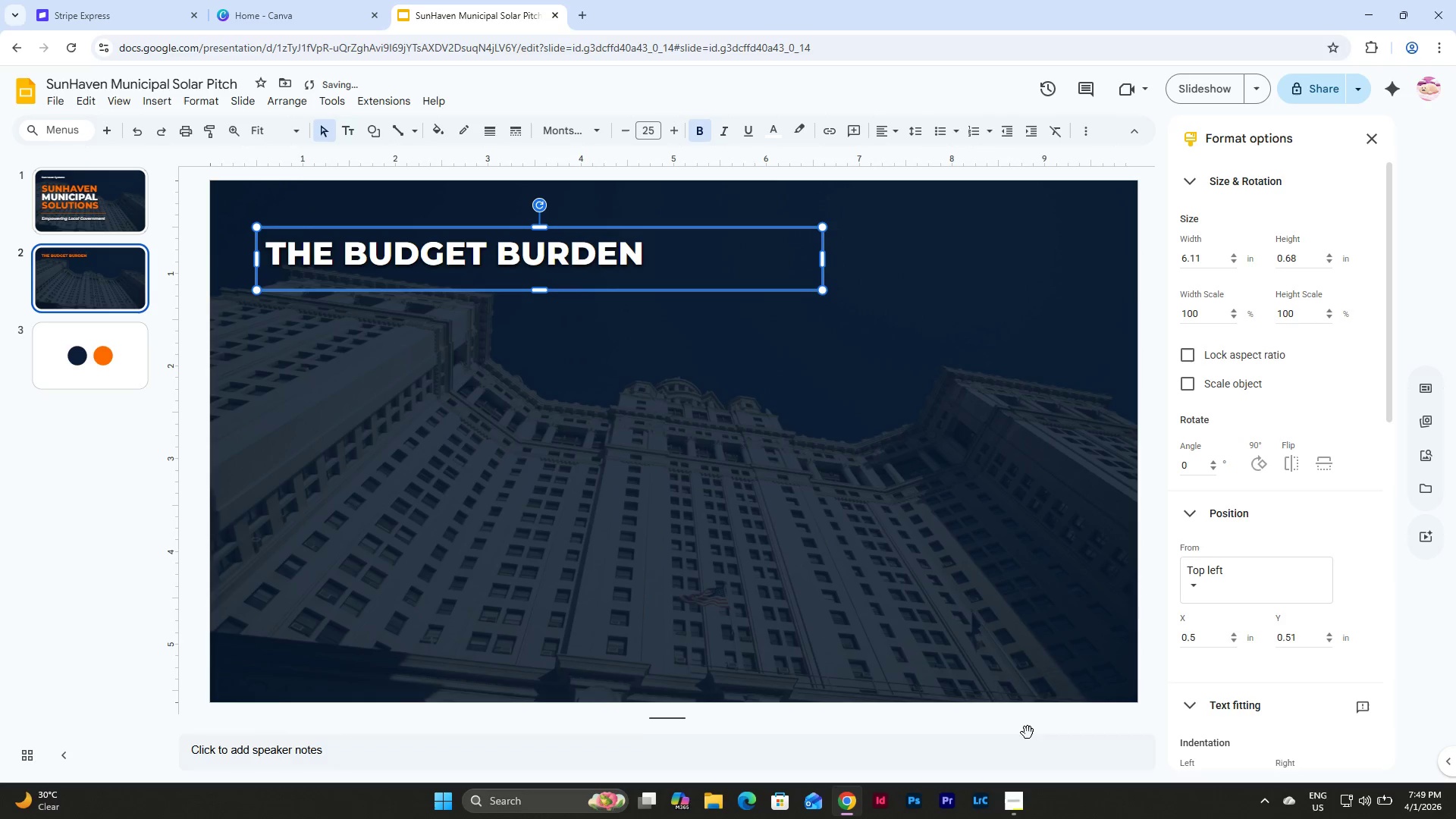 
left_click([1012, 808])